 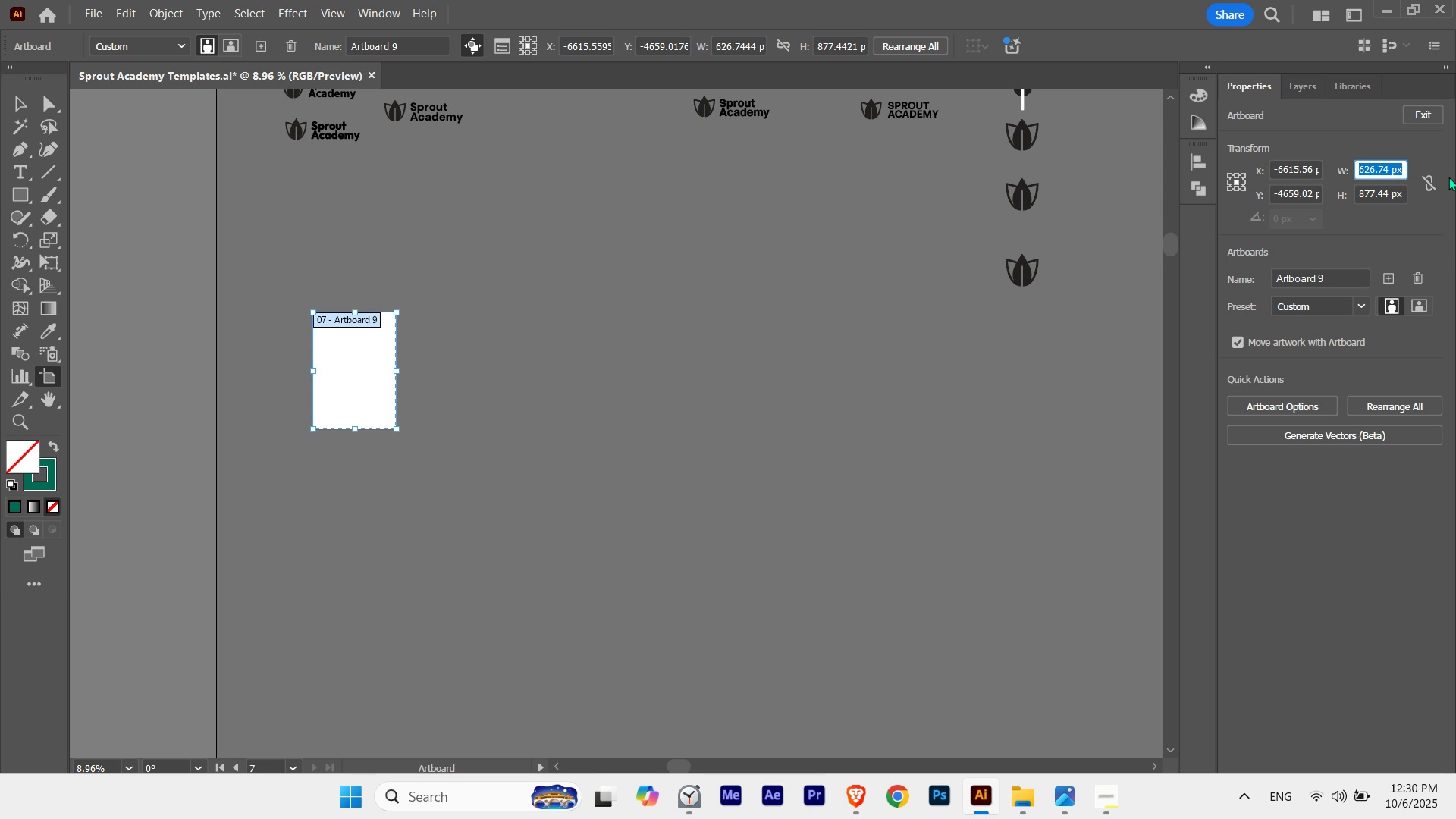 
key(Numpad1)
 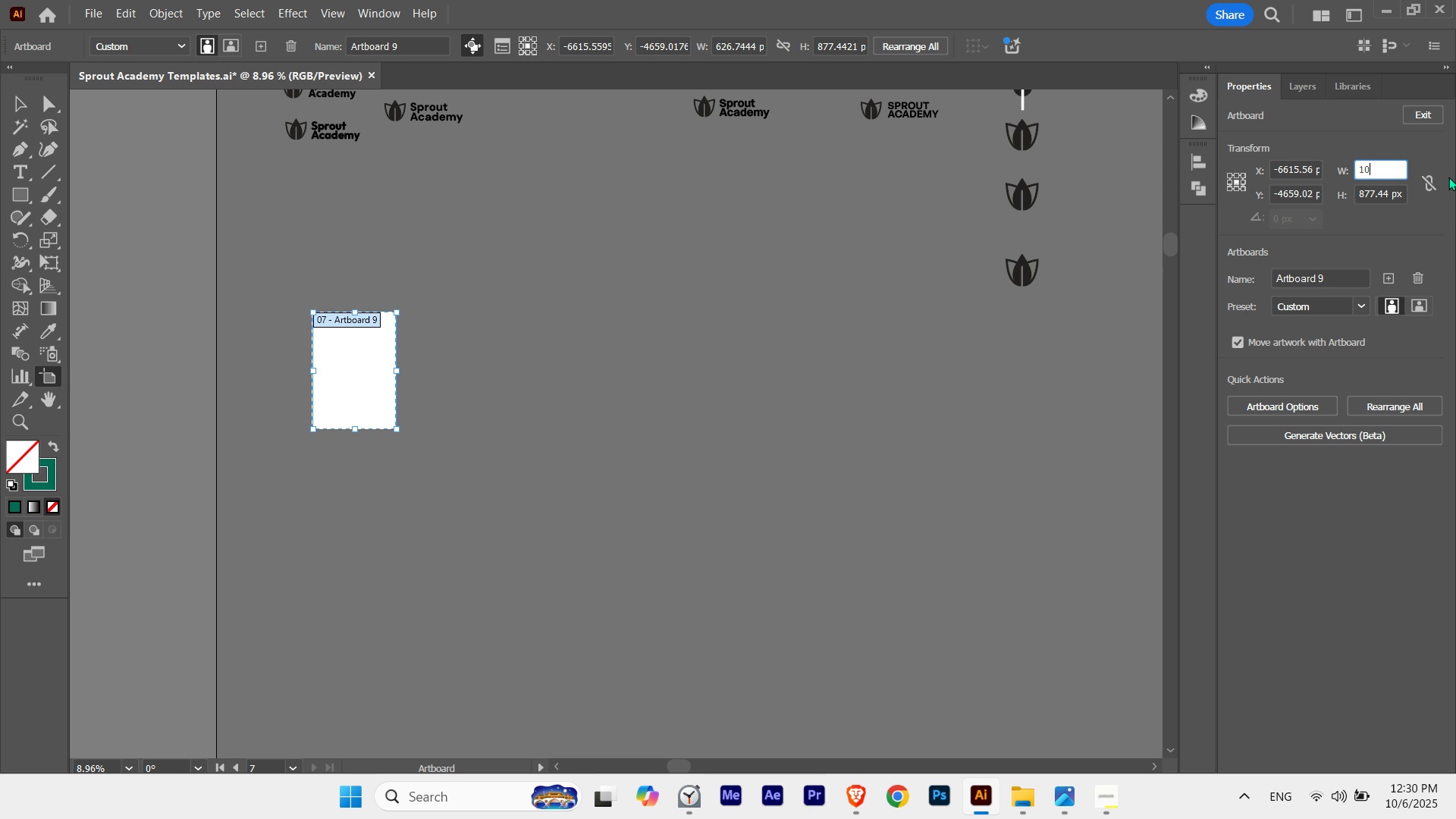 
key(Numpad0)
 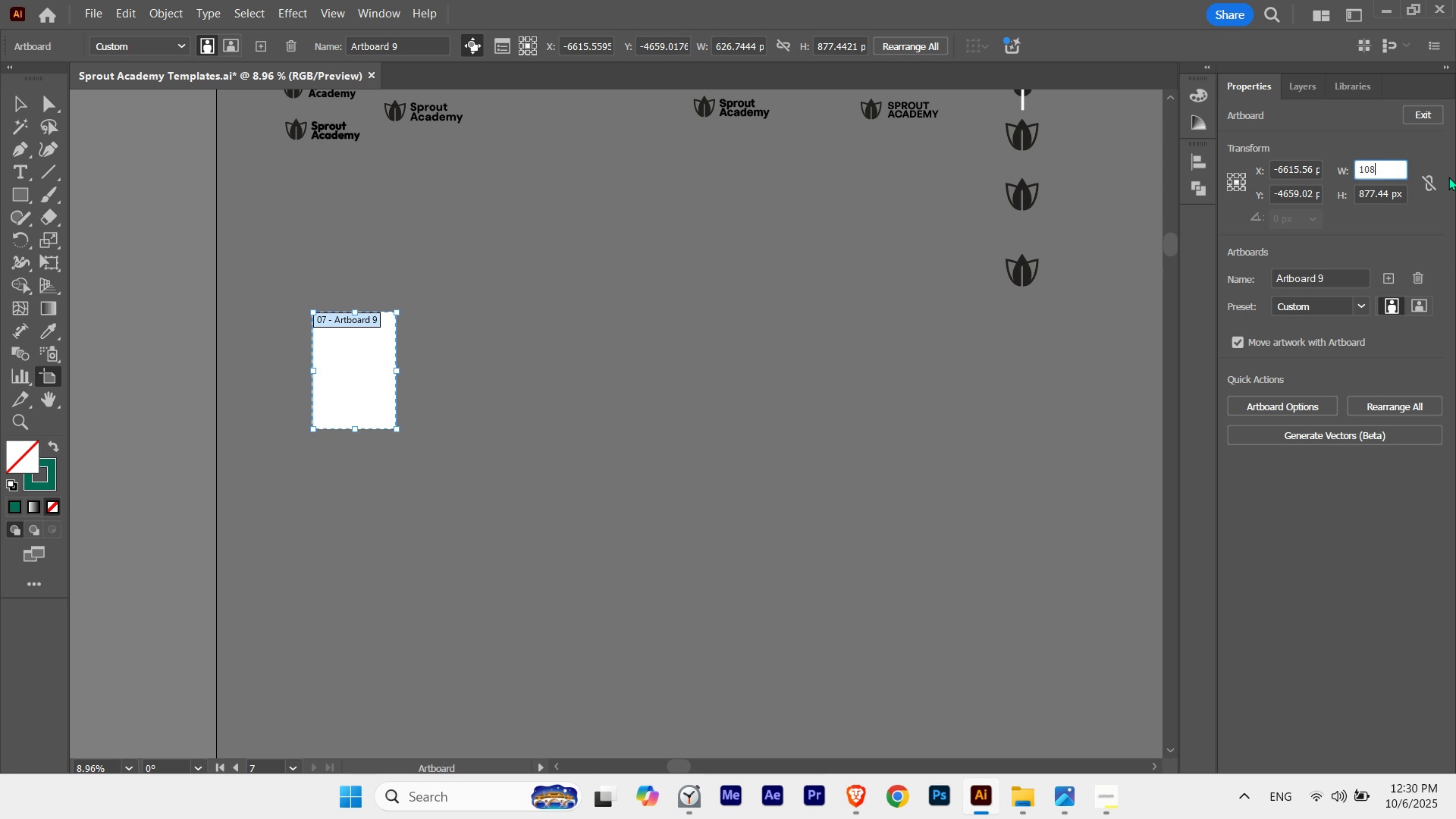 
key(Numpad8)
 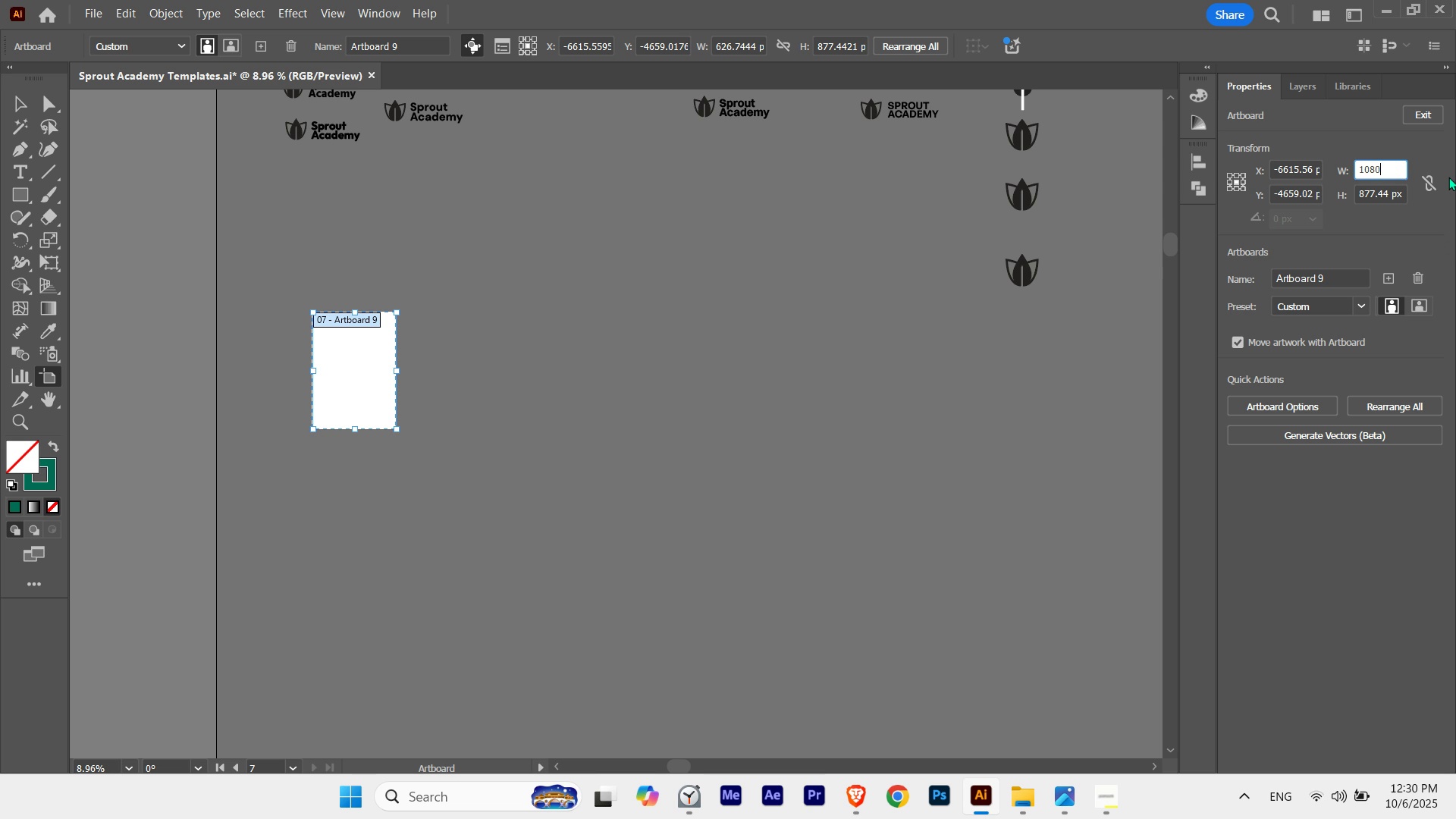 
key(Numpad0)
 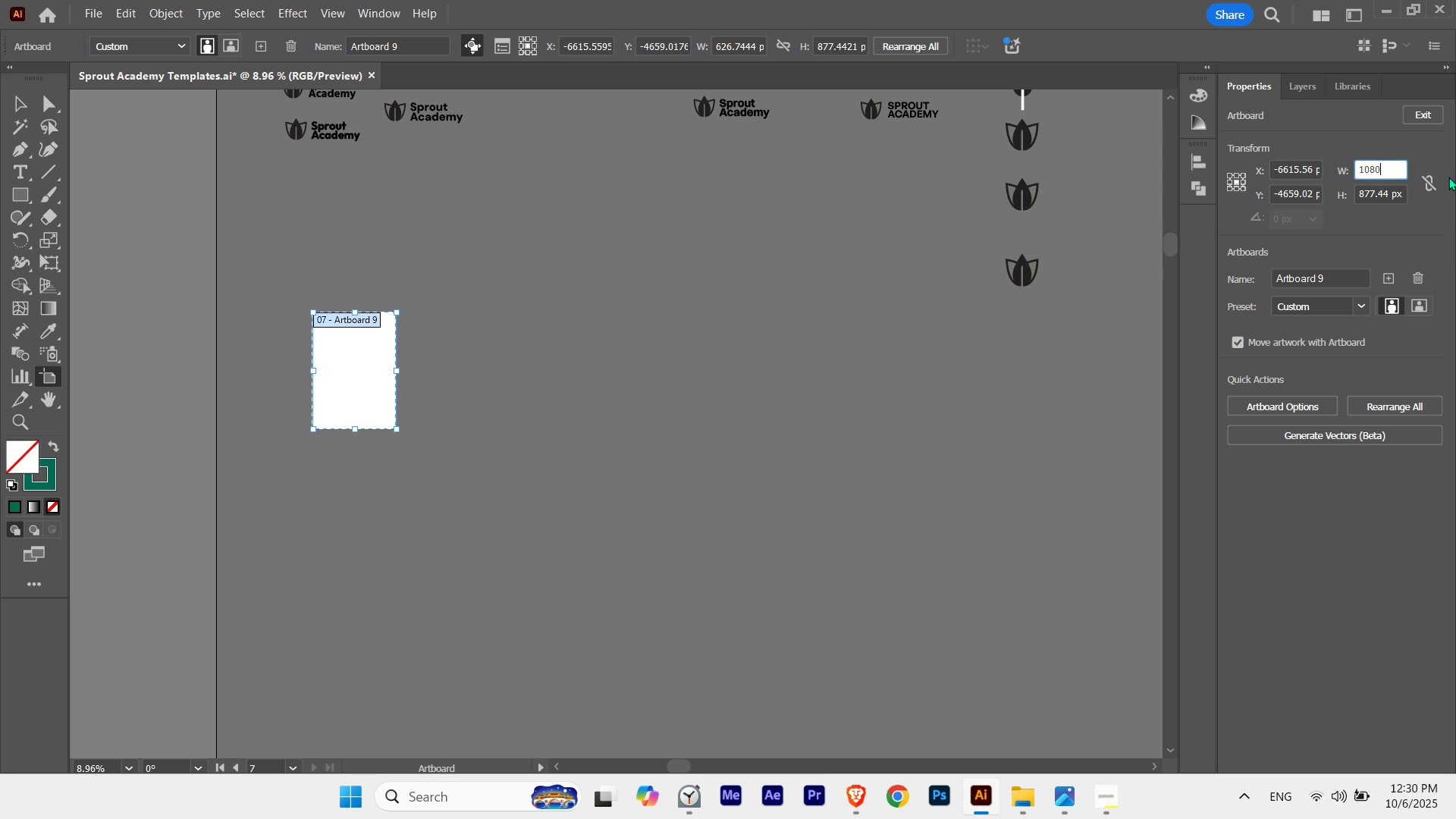 
key(Tab)
 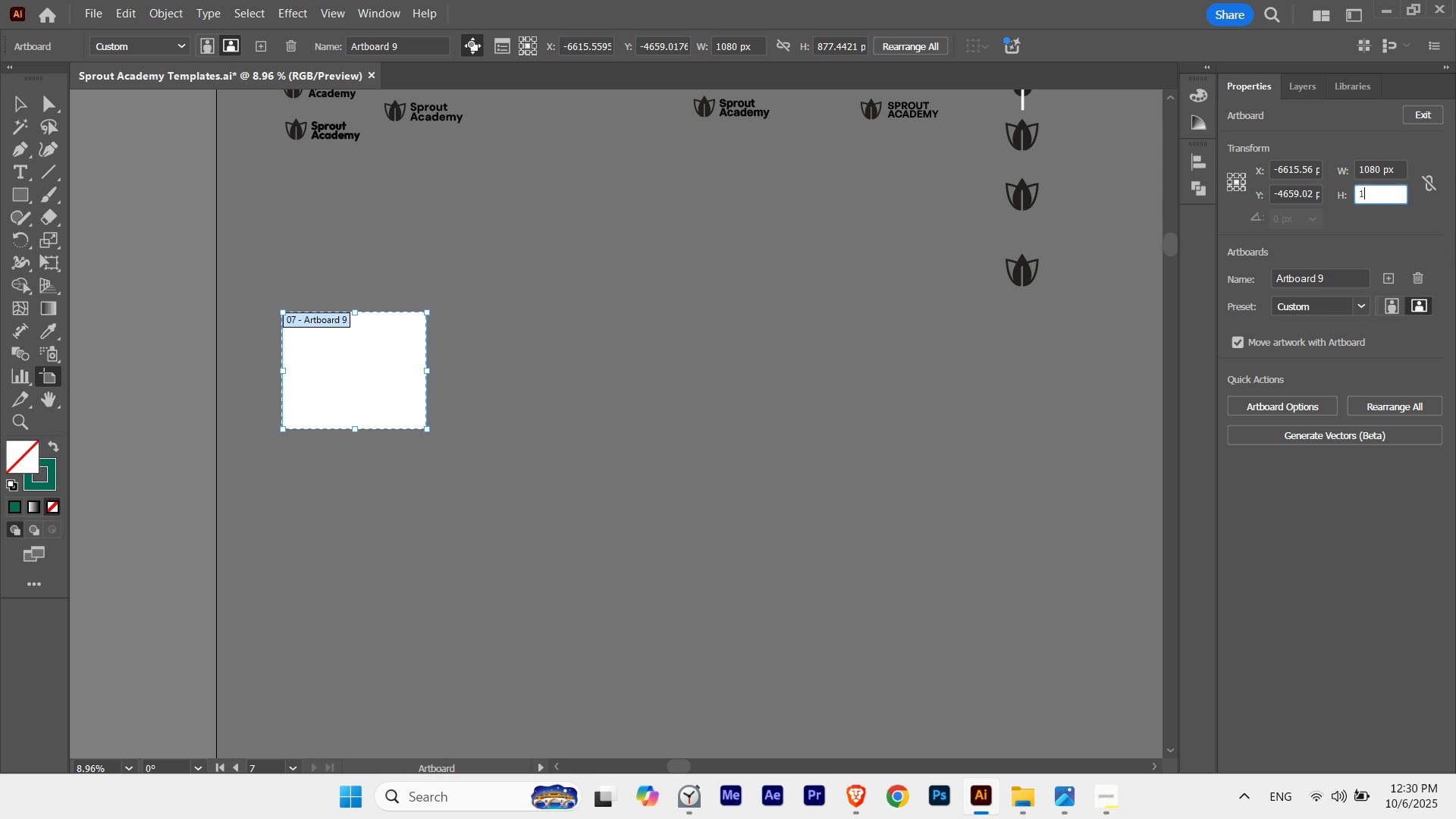 
key(Numpad1)
 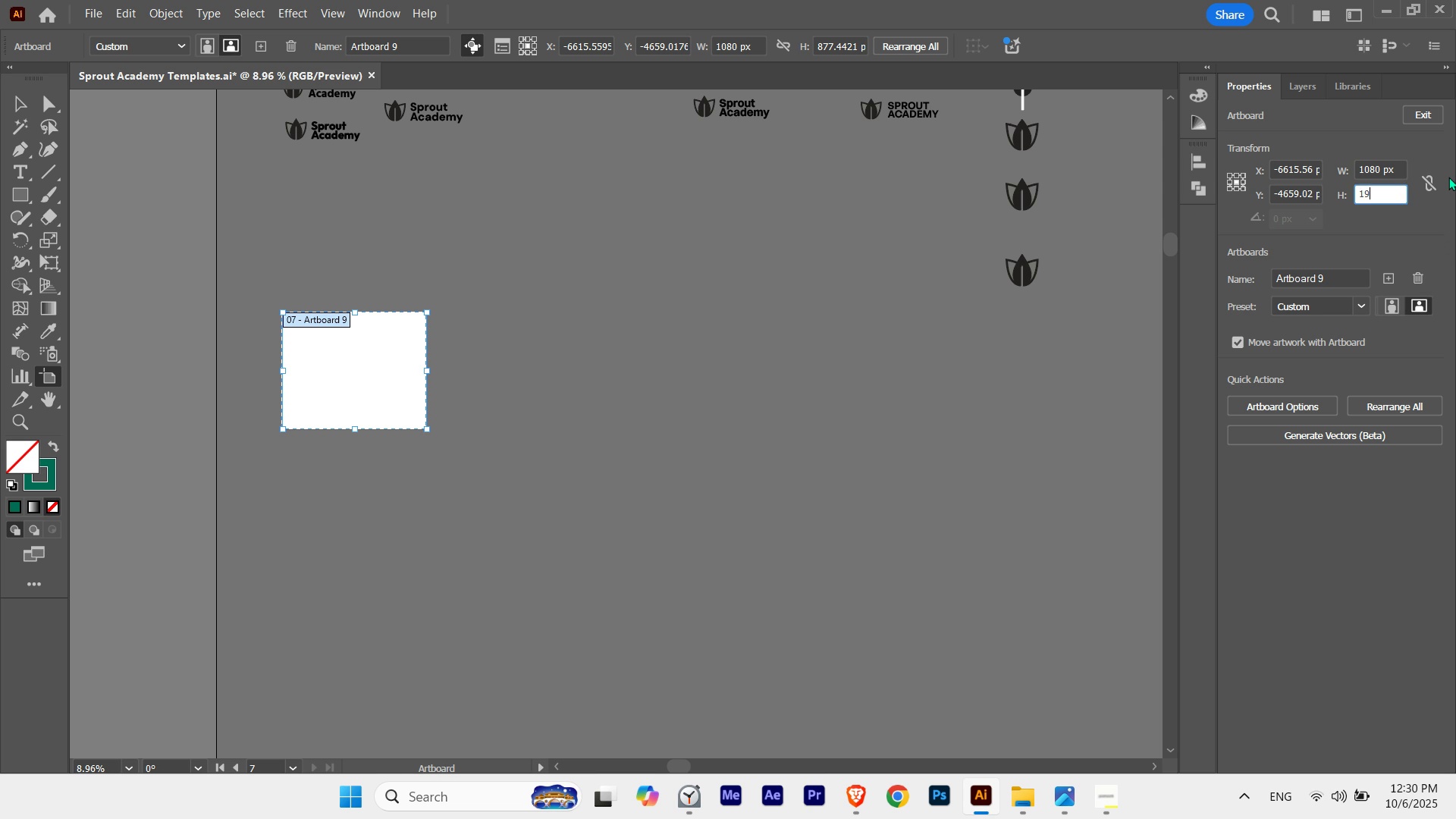 
key(Numpad9)
 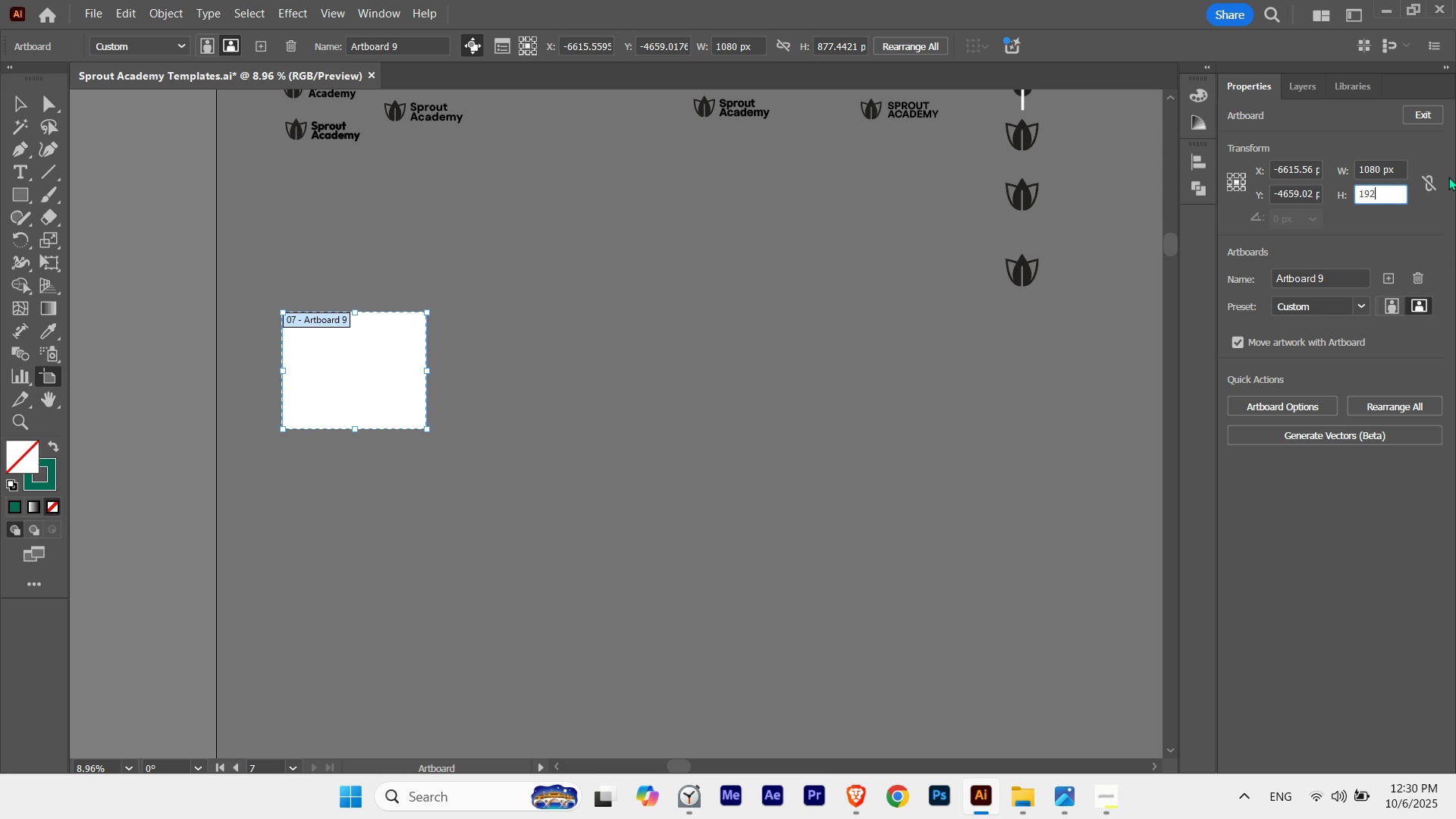 
key(Numpad2)
 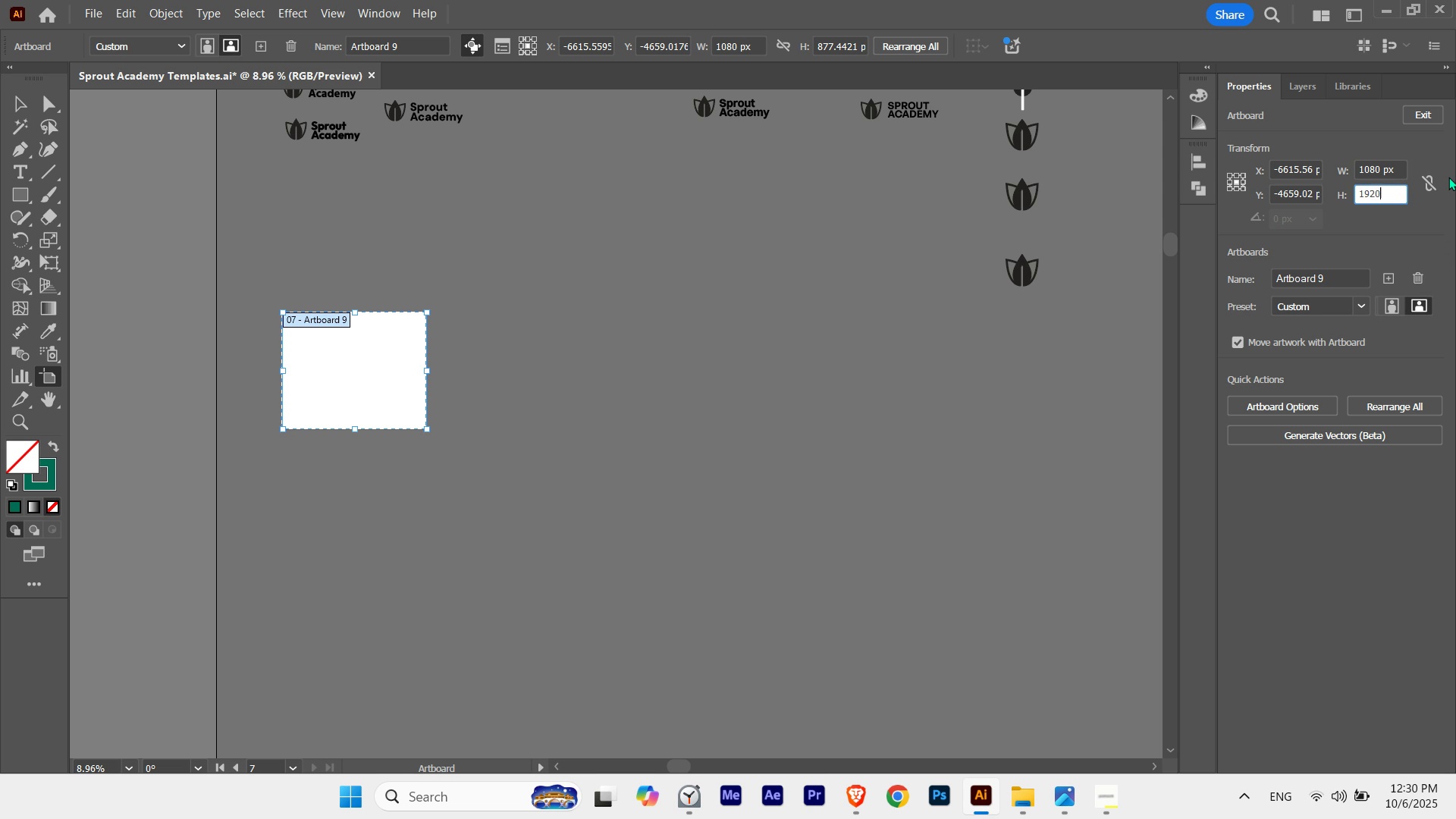 
key(Numpad0)
 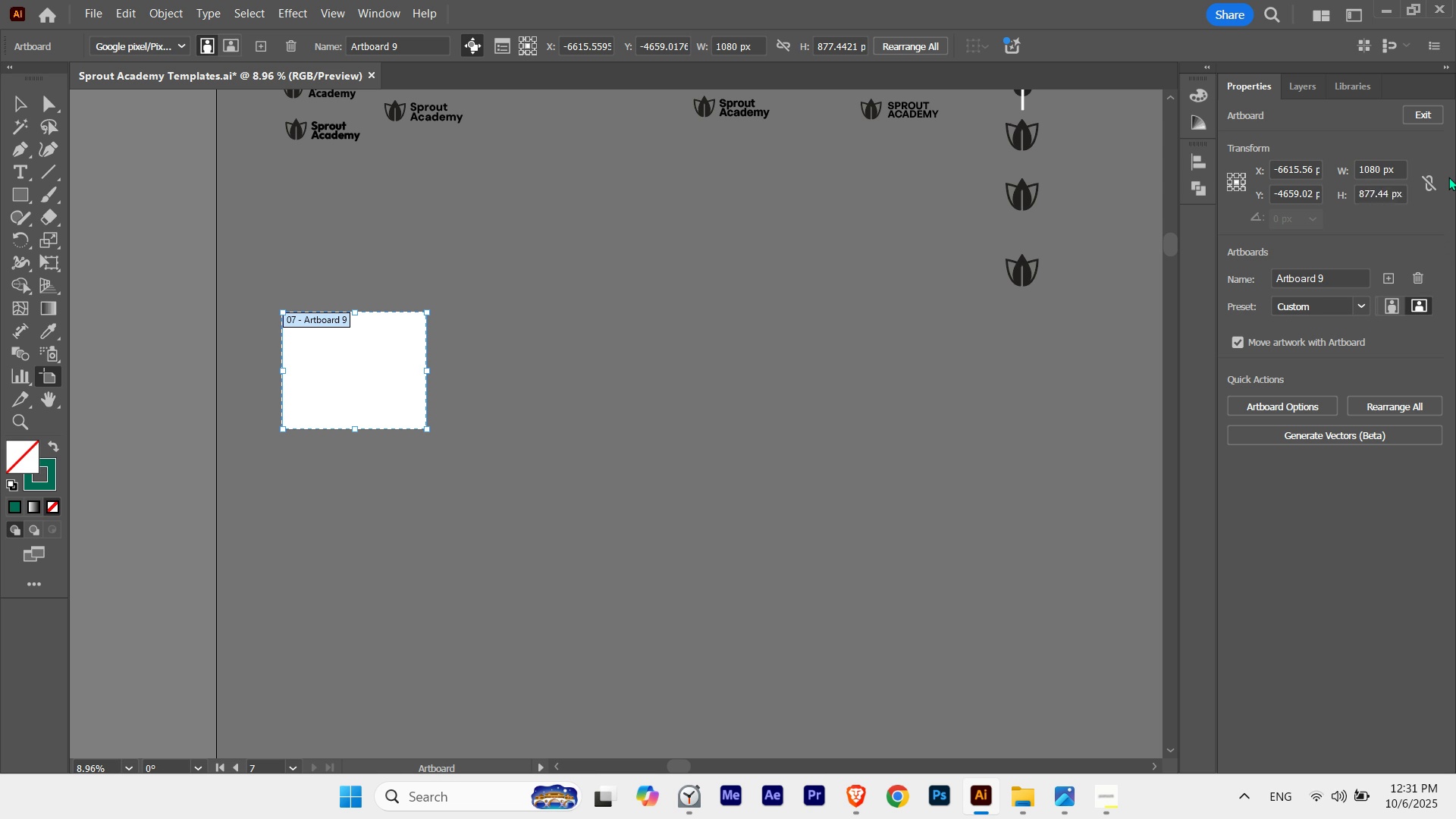 
key(NumpadEnter)
 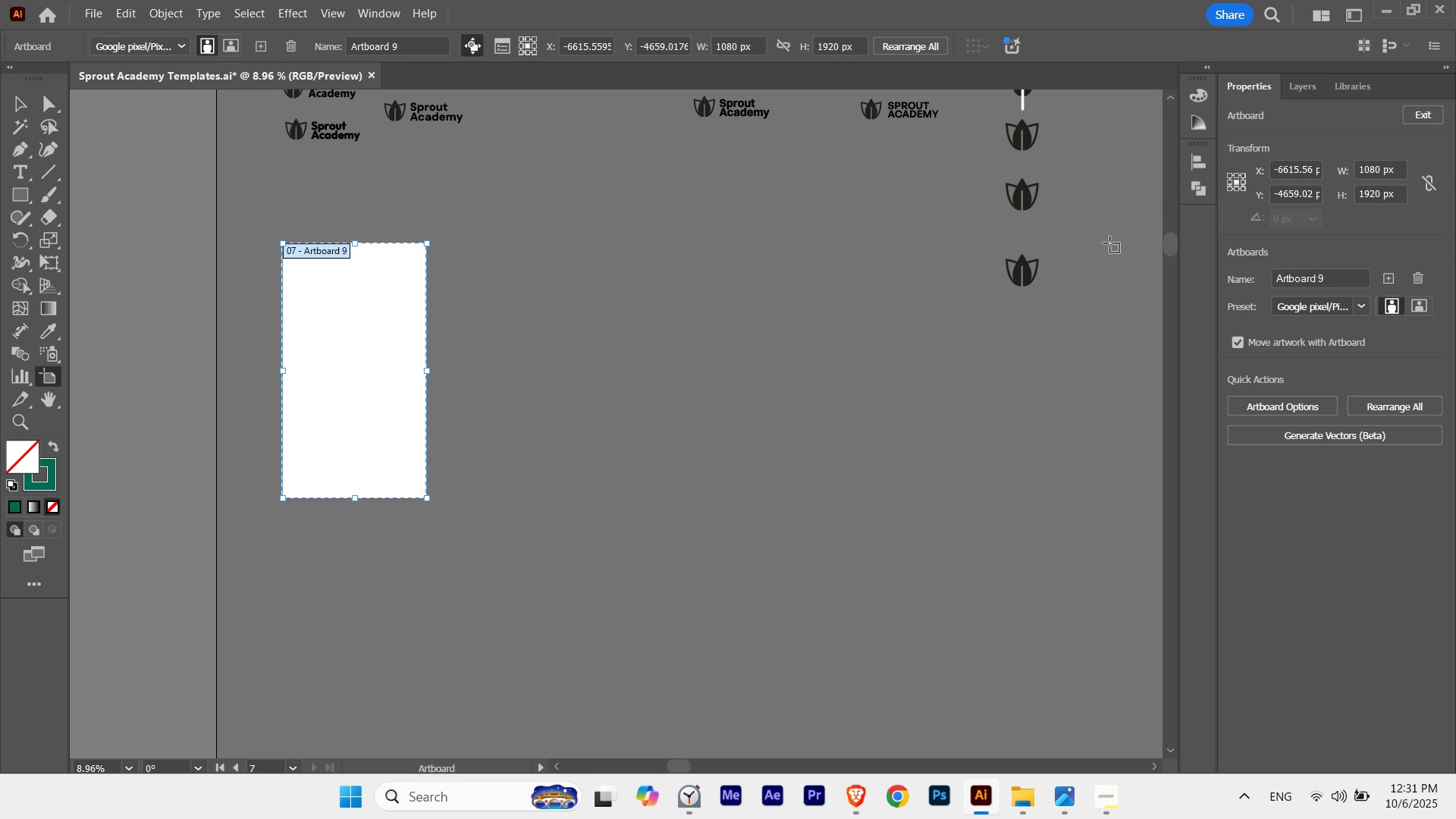 
key(V)
 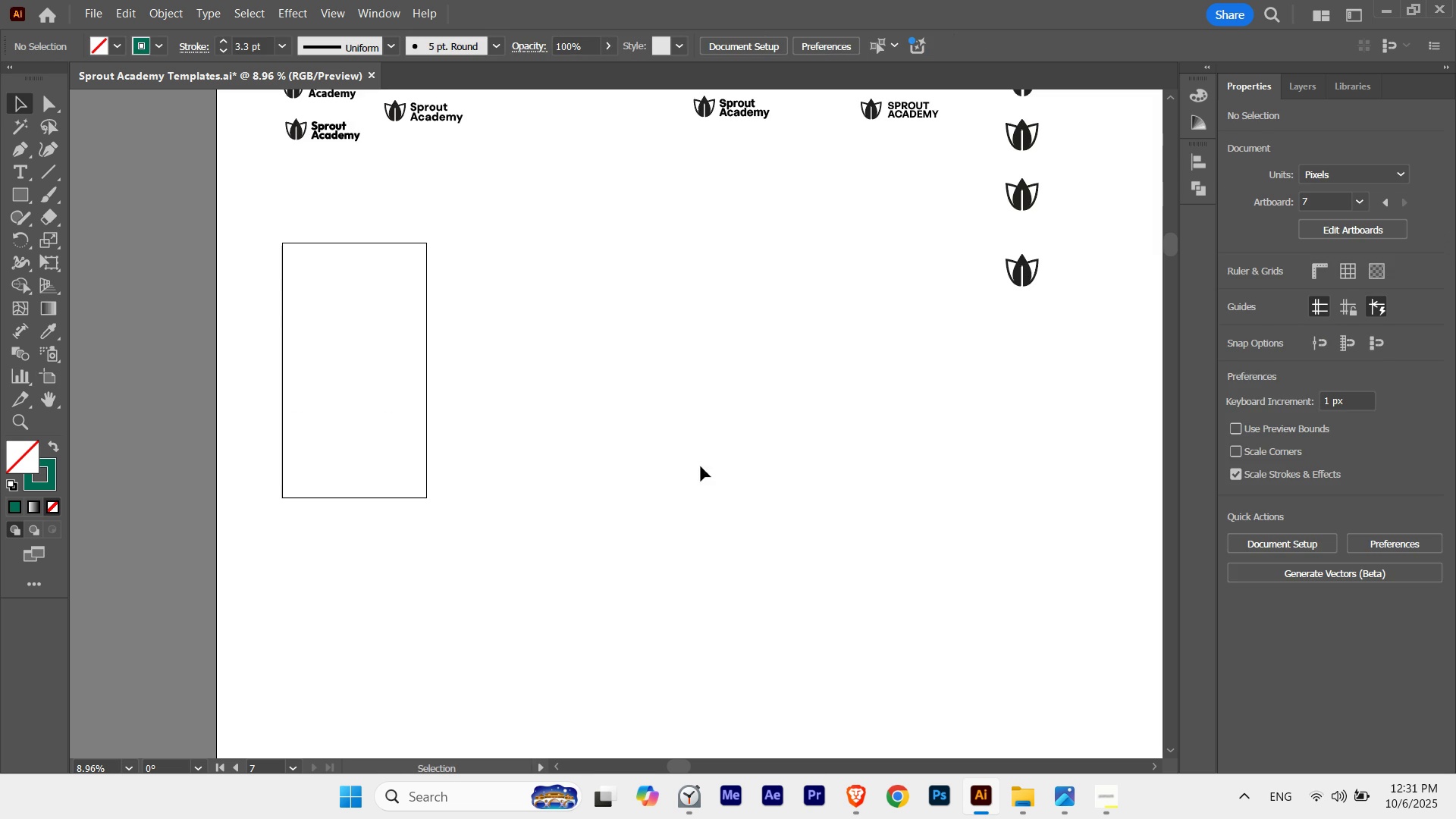 
left_click([700, 466])
 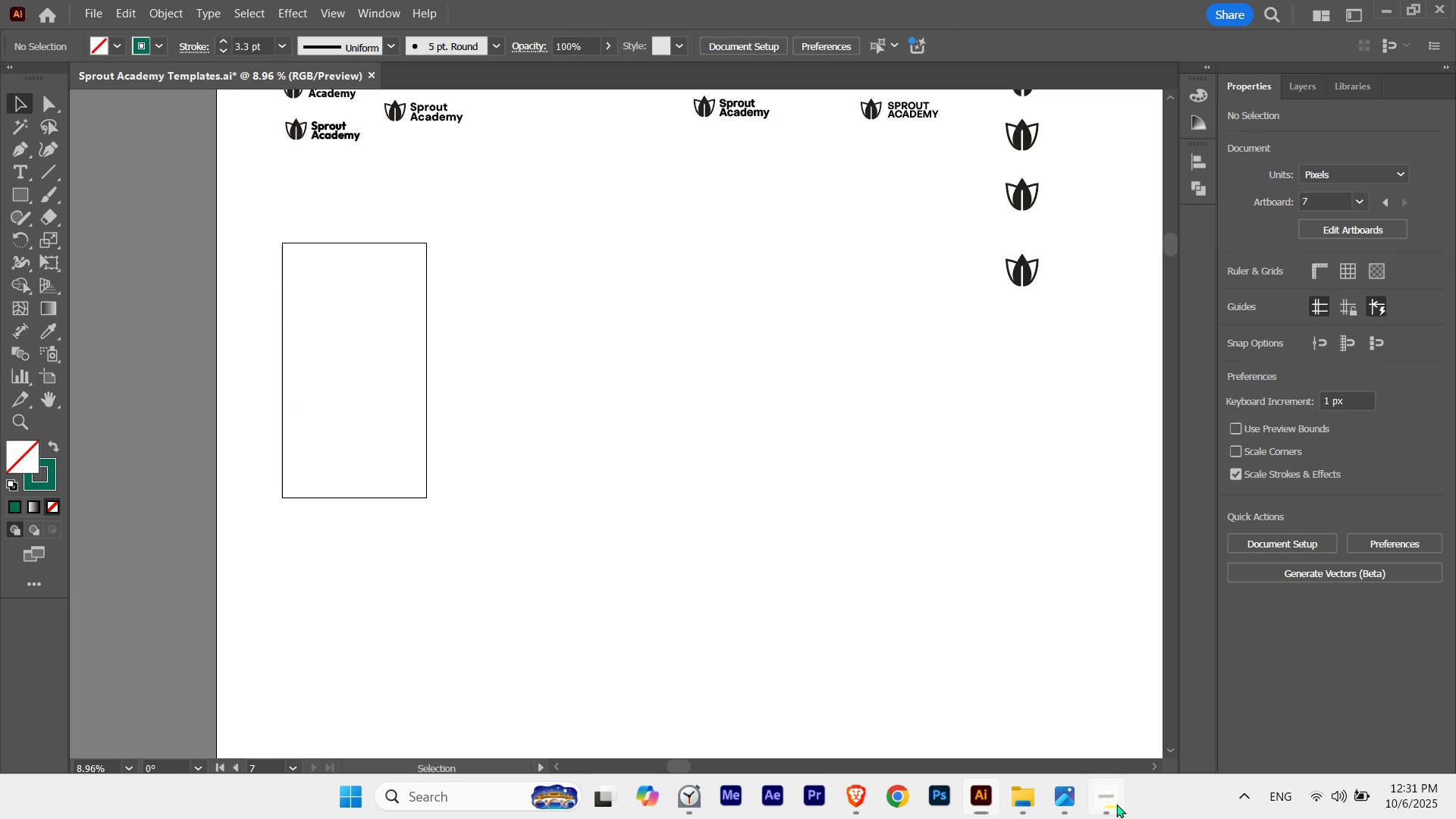 
left_click([1116, 804])